 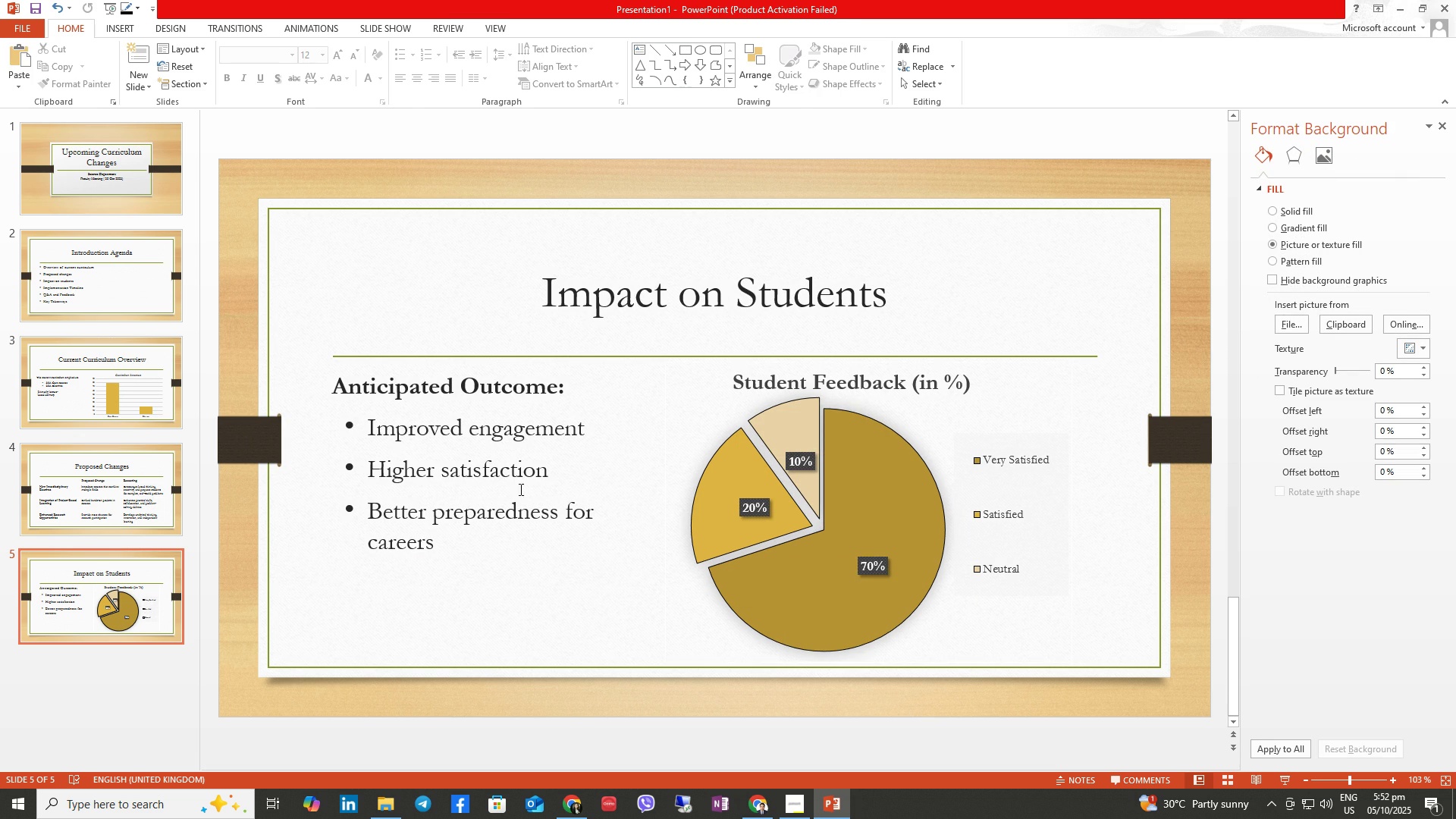 
left_click([127, 414])
 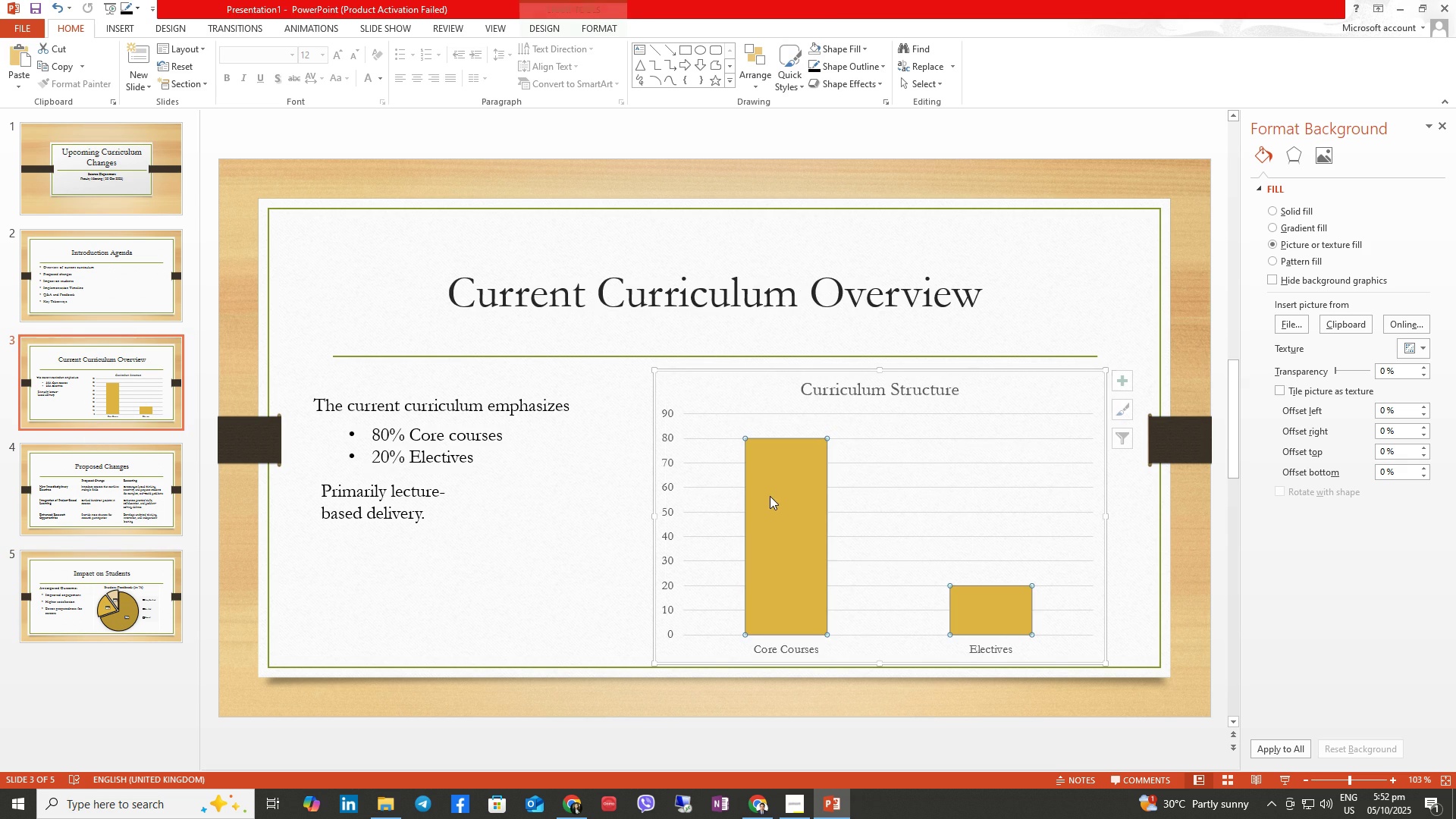 
right_click([770, 496])
 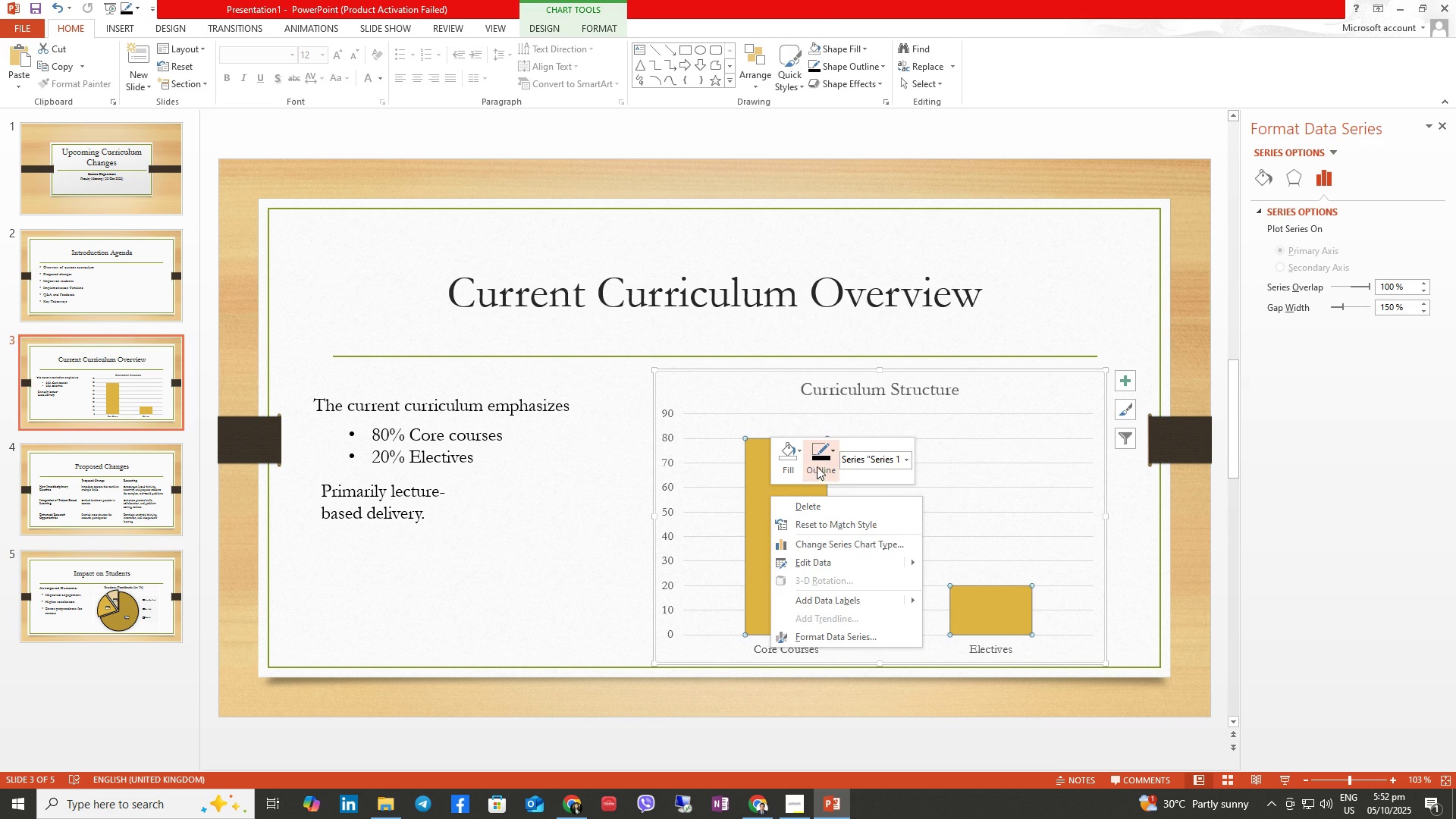 
left_click([821, 457])
 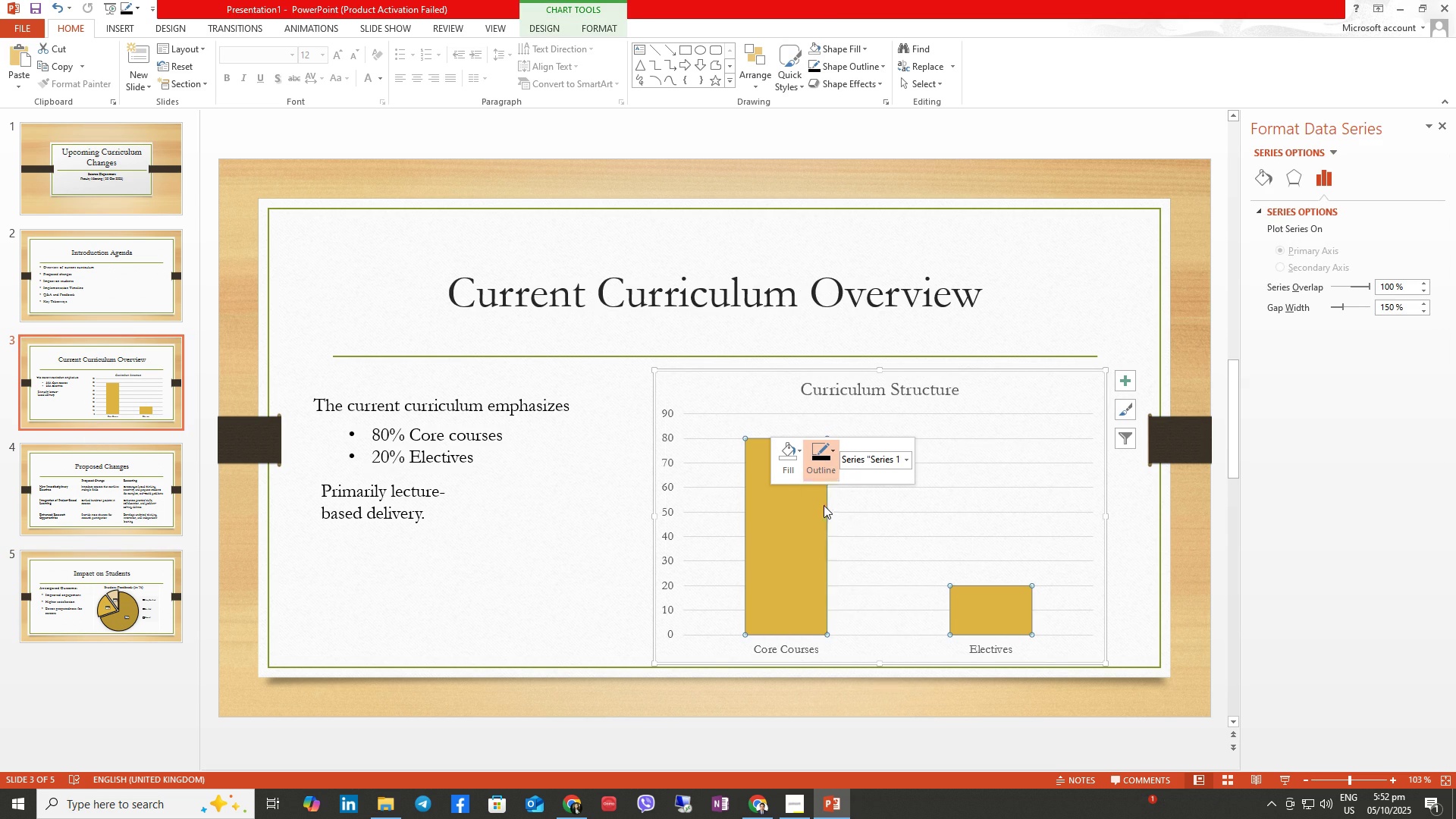 
left_click([1001, 601])
 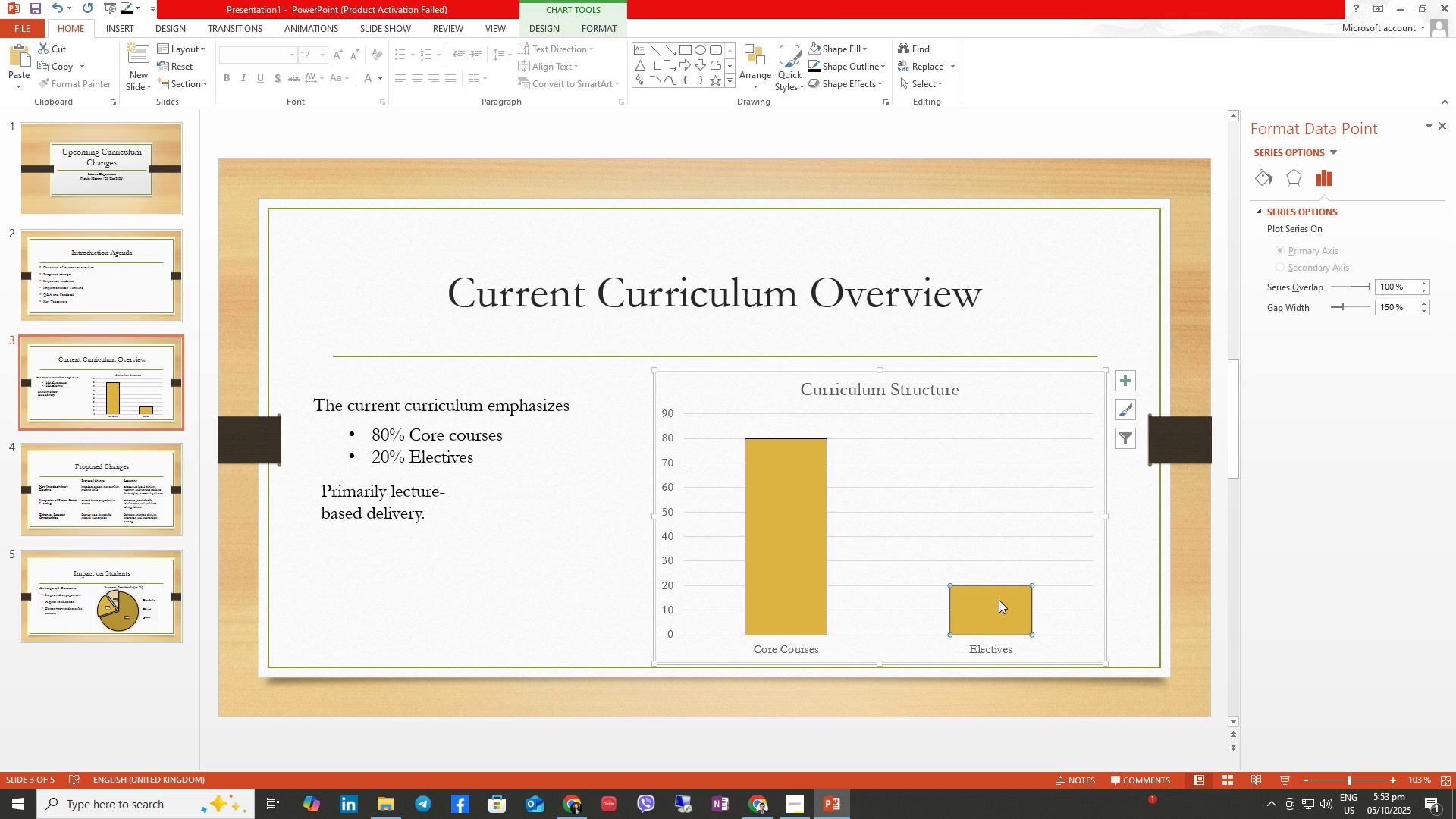 
right_click([999, 600])
 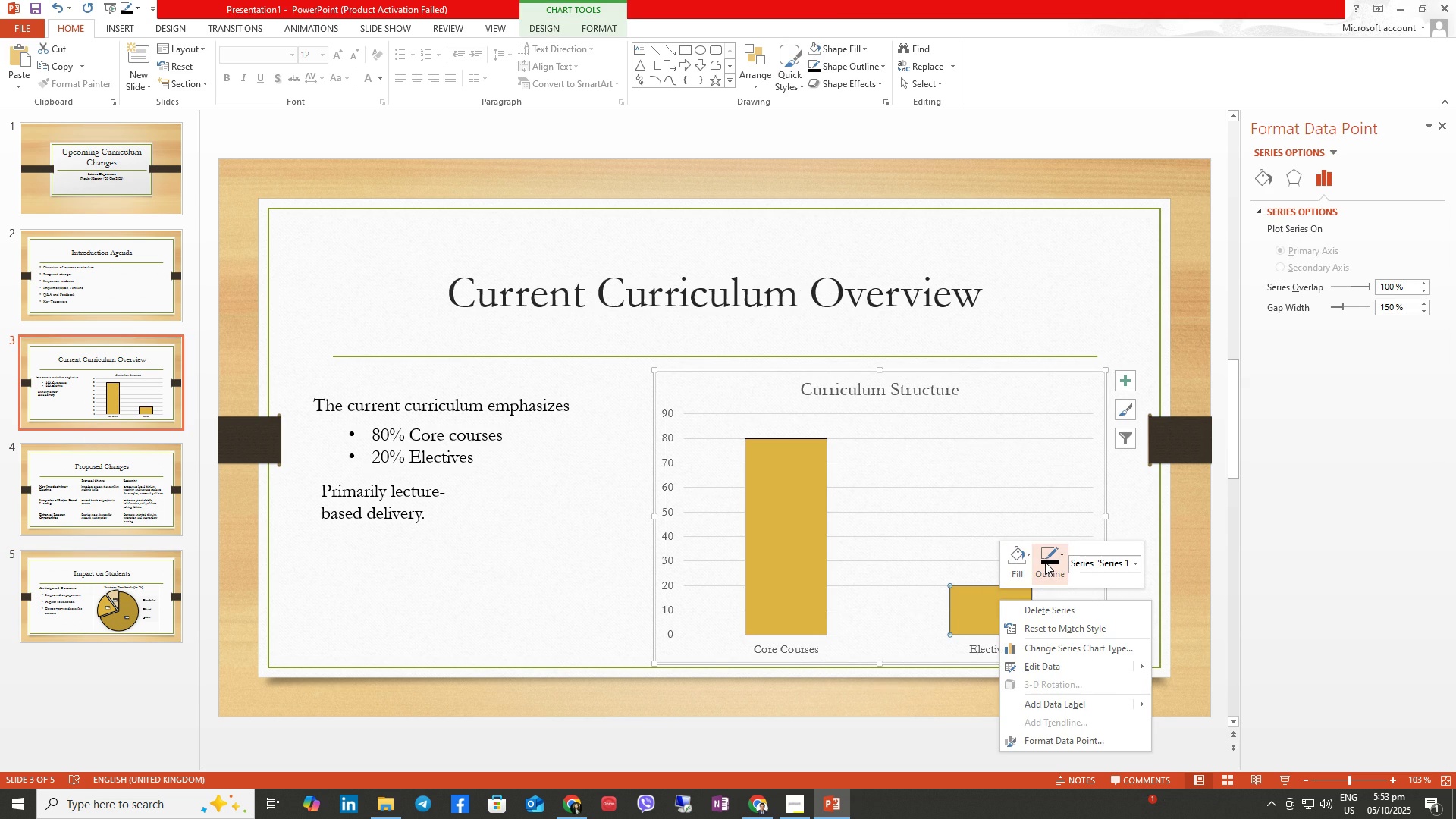 
left_click([1046, 562])
 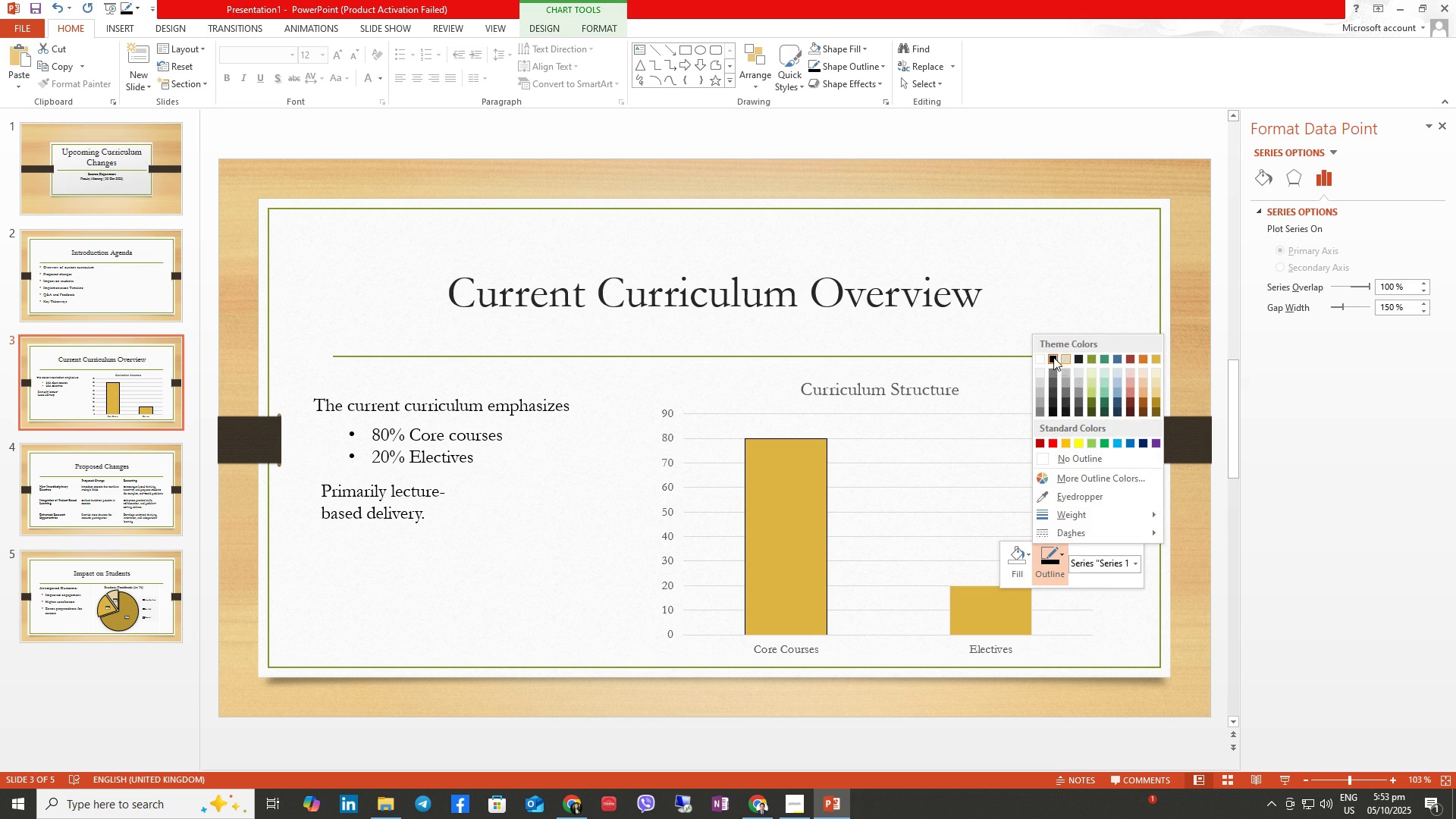 
left_click([1050, 359])
 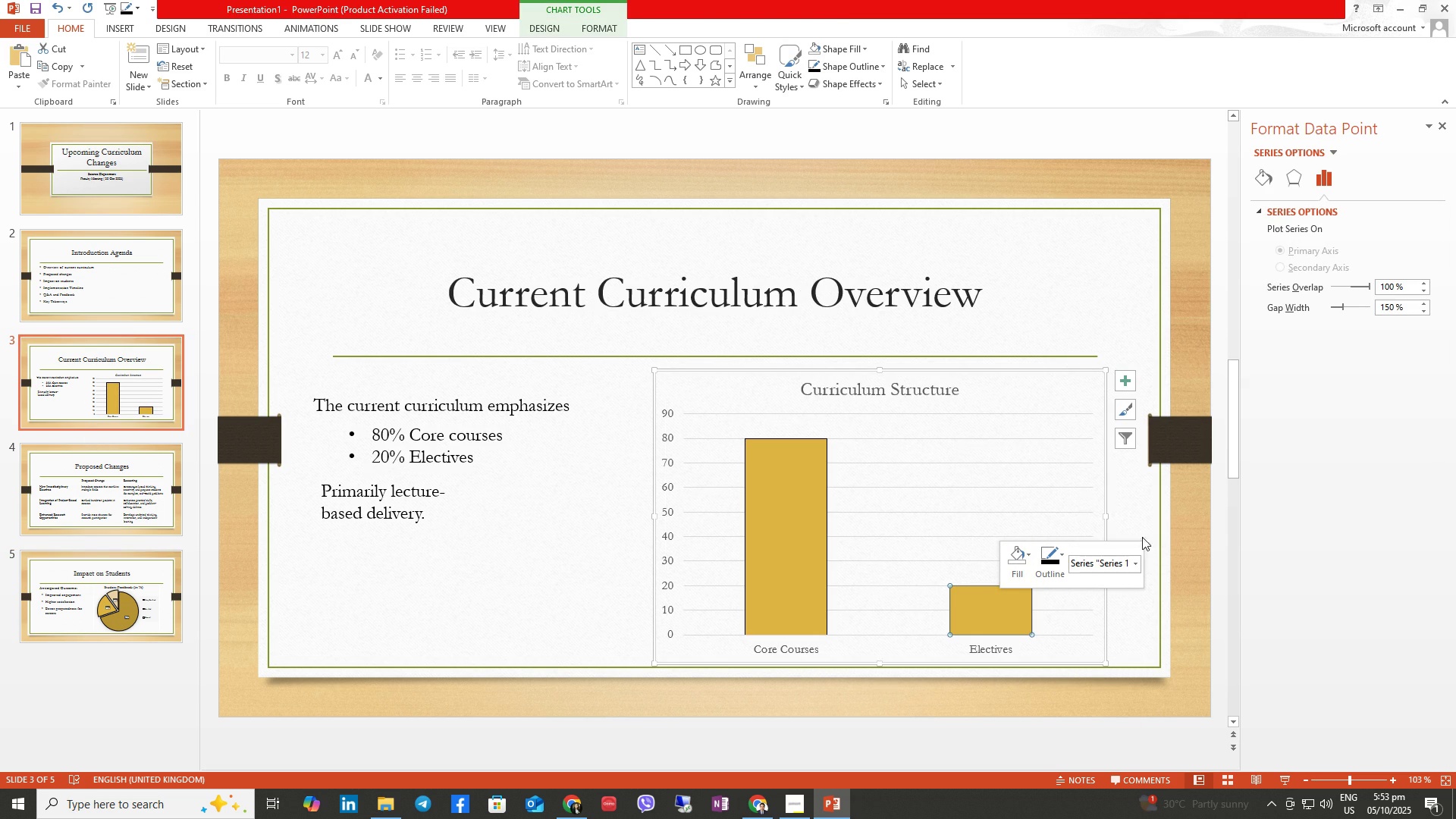 
left_click([1126, 509])
 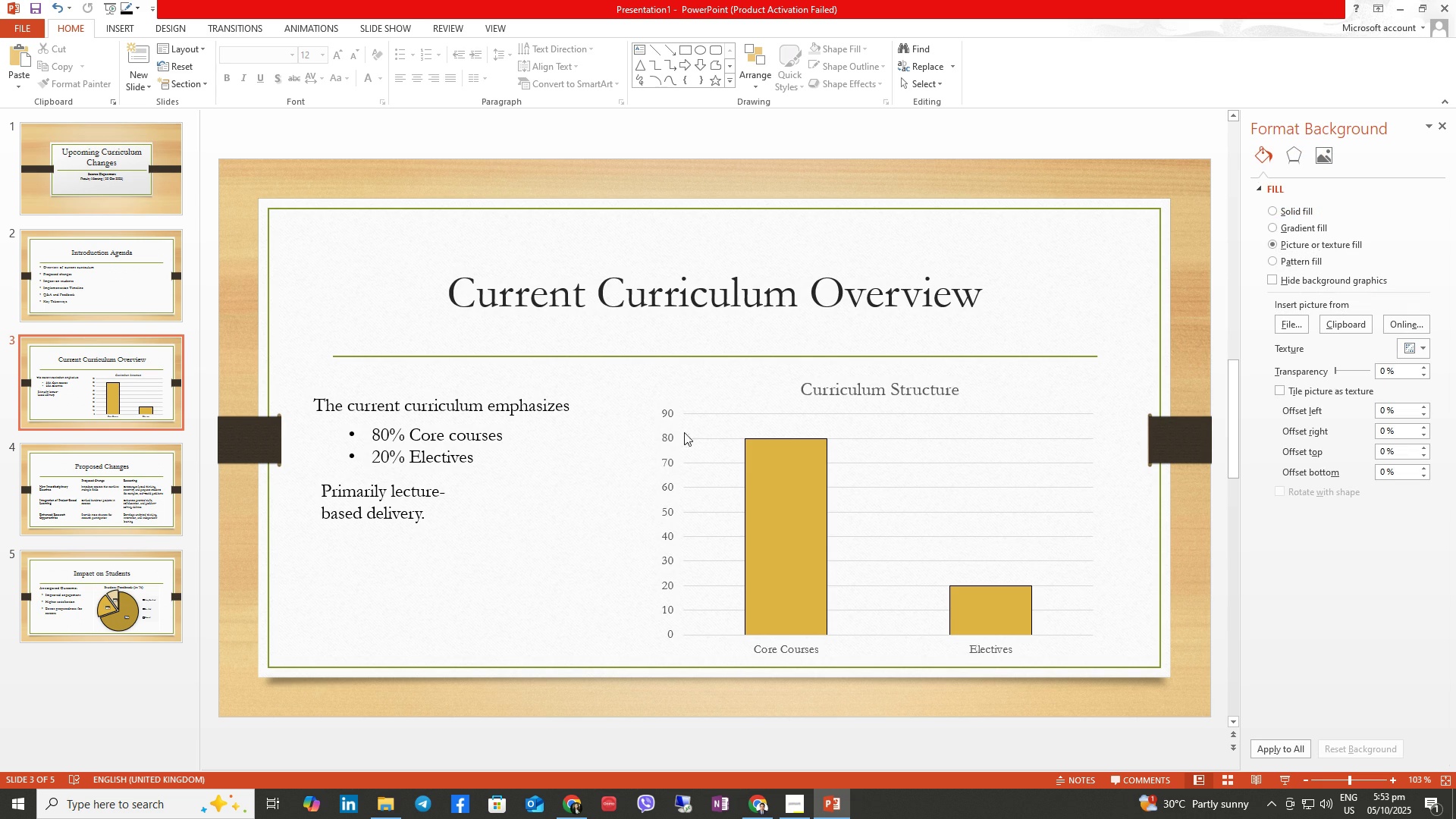 
left_click([689, 416])
 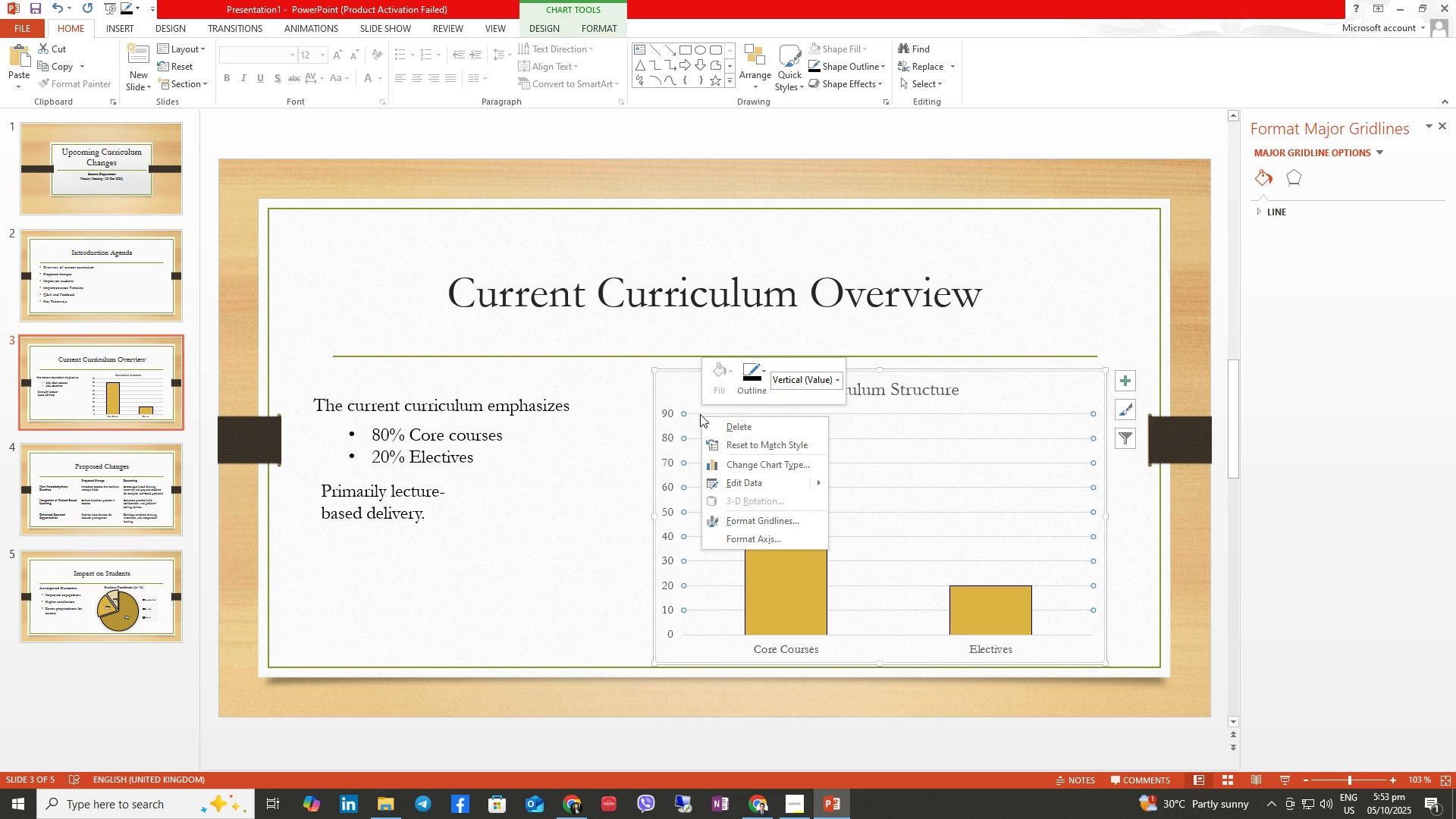 
left_click([742, 381])
 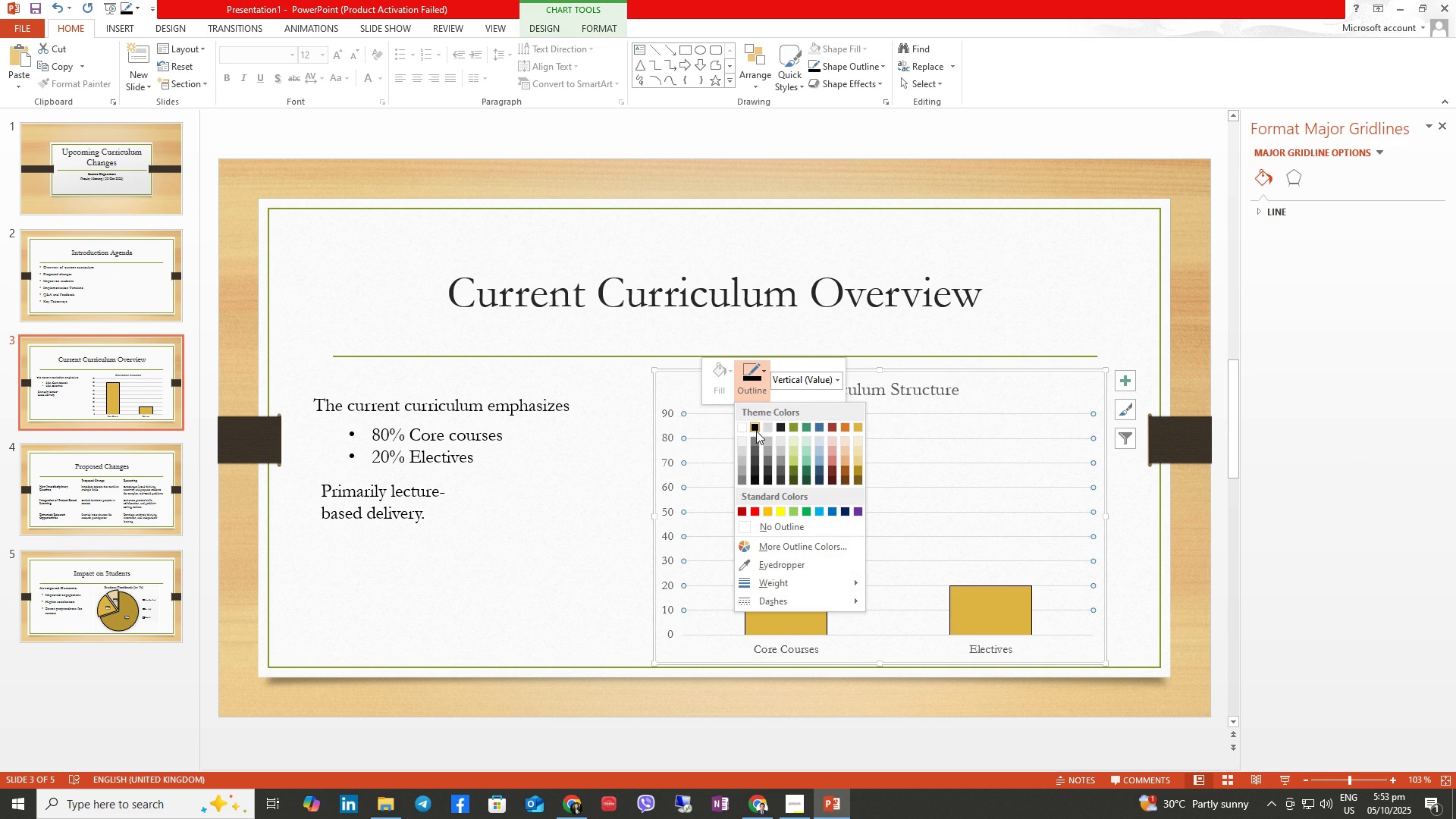 
left_click([756, 431])
 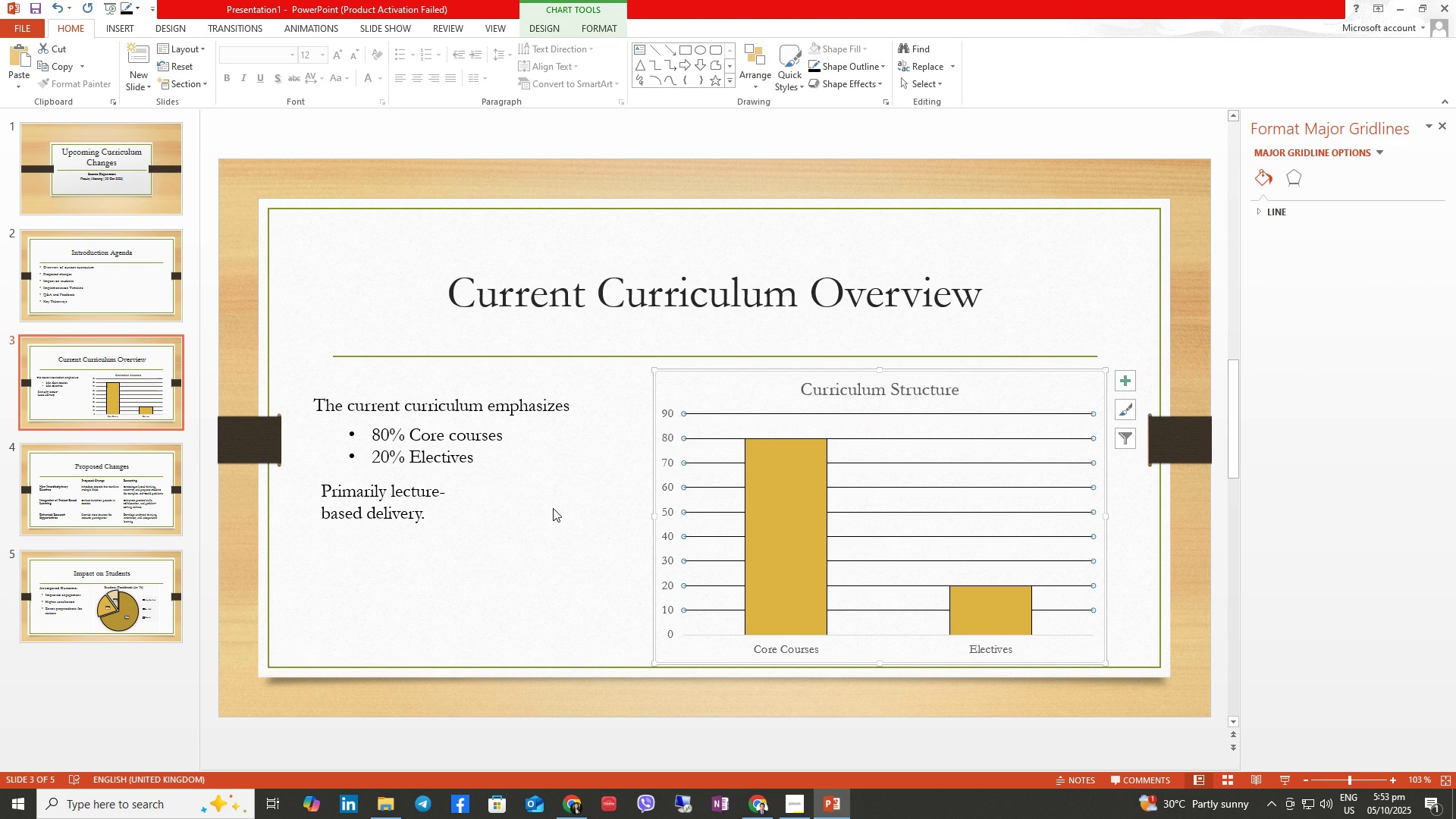 
left_click([553, 508])
 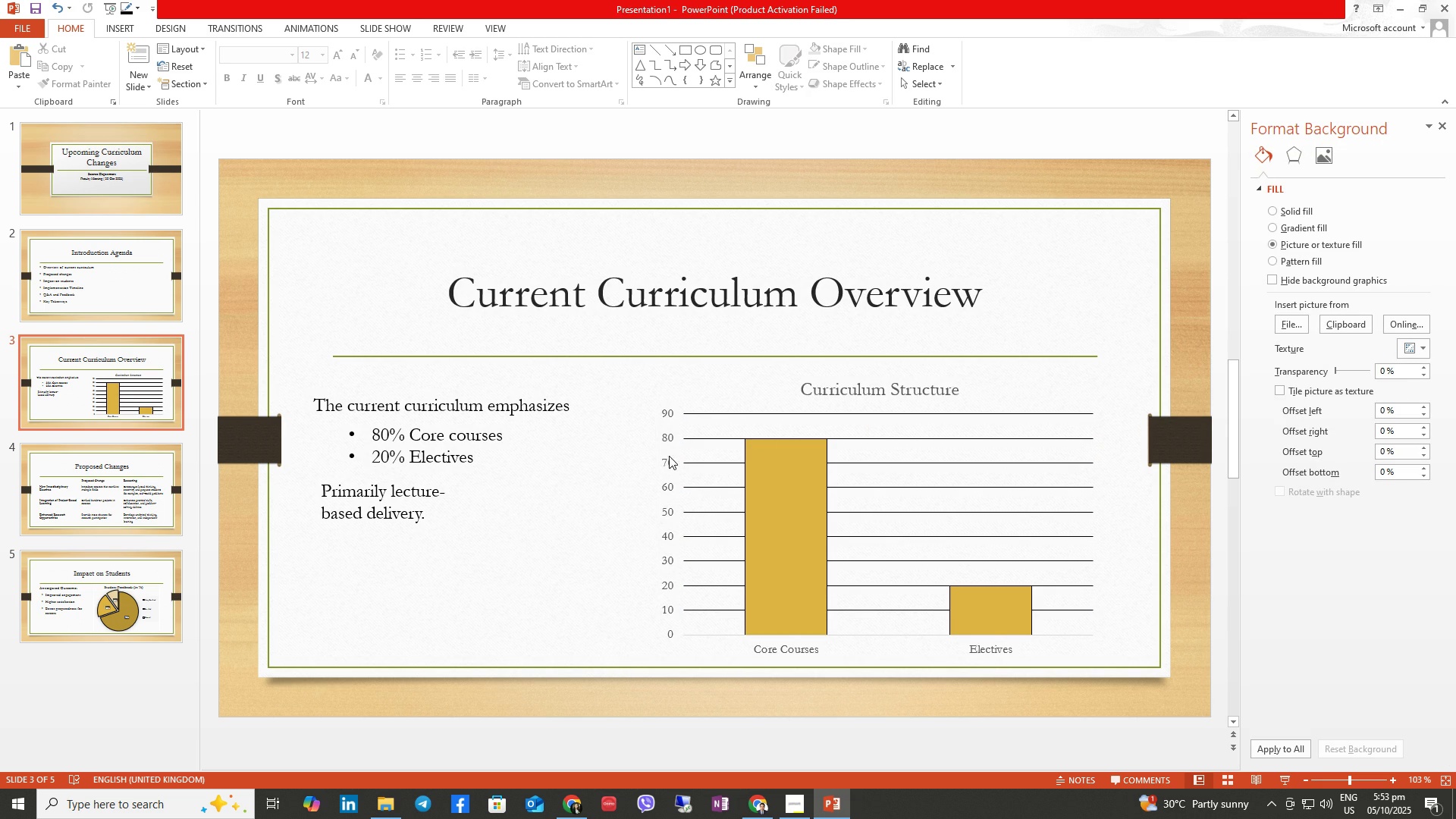 
left_click([673, 441])
 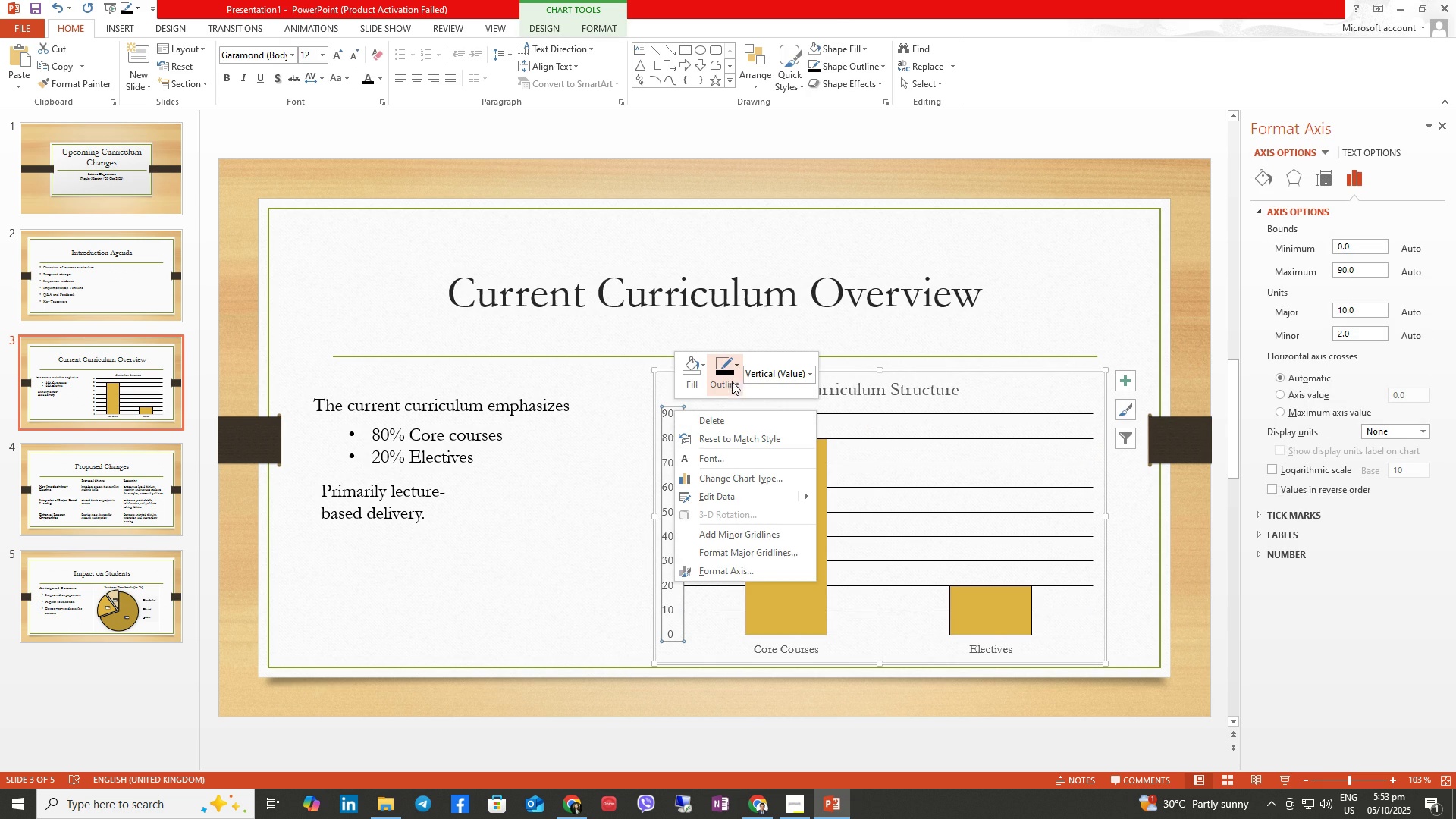 
left_click([734, 375])
 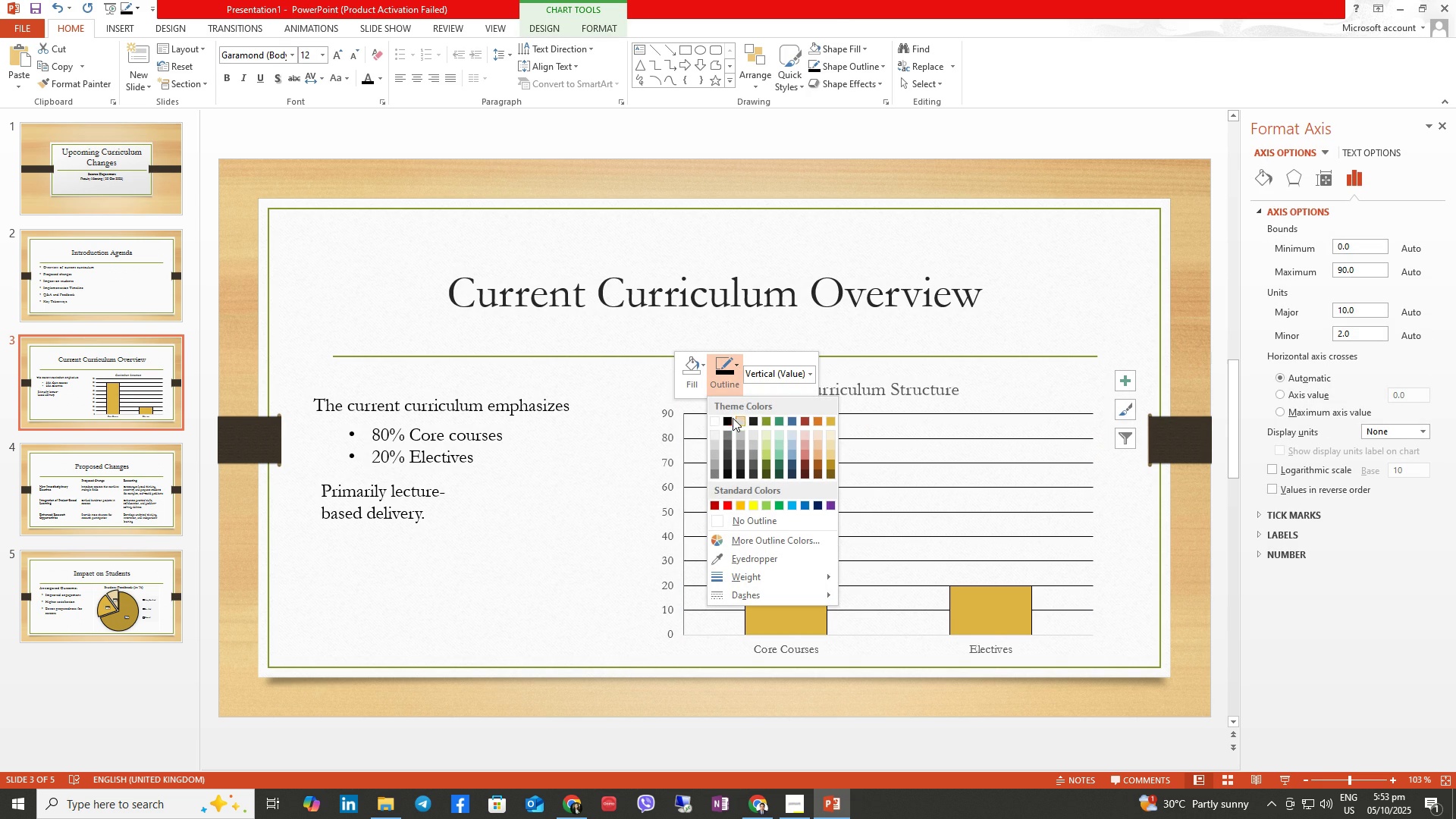 
left_click([733, 418])
 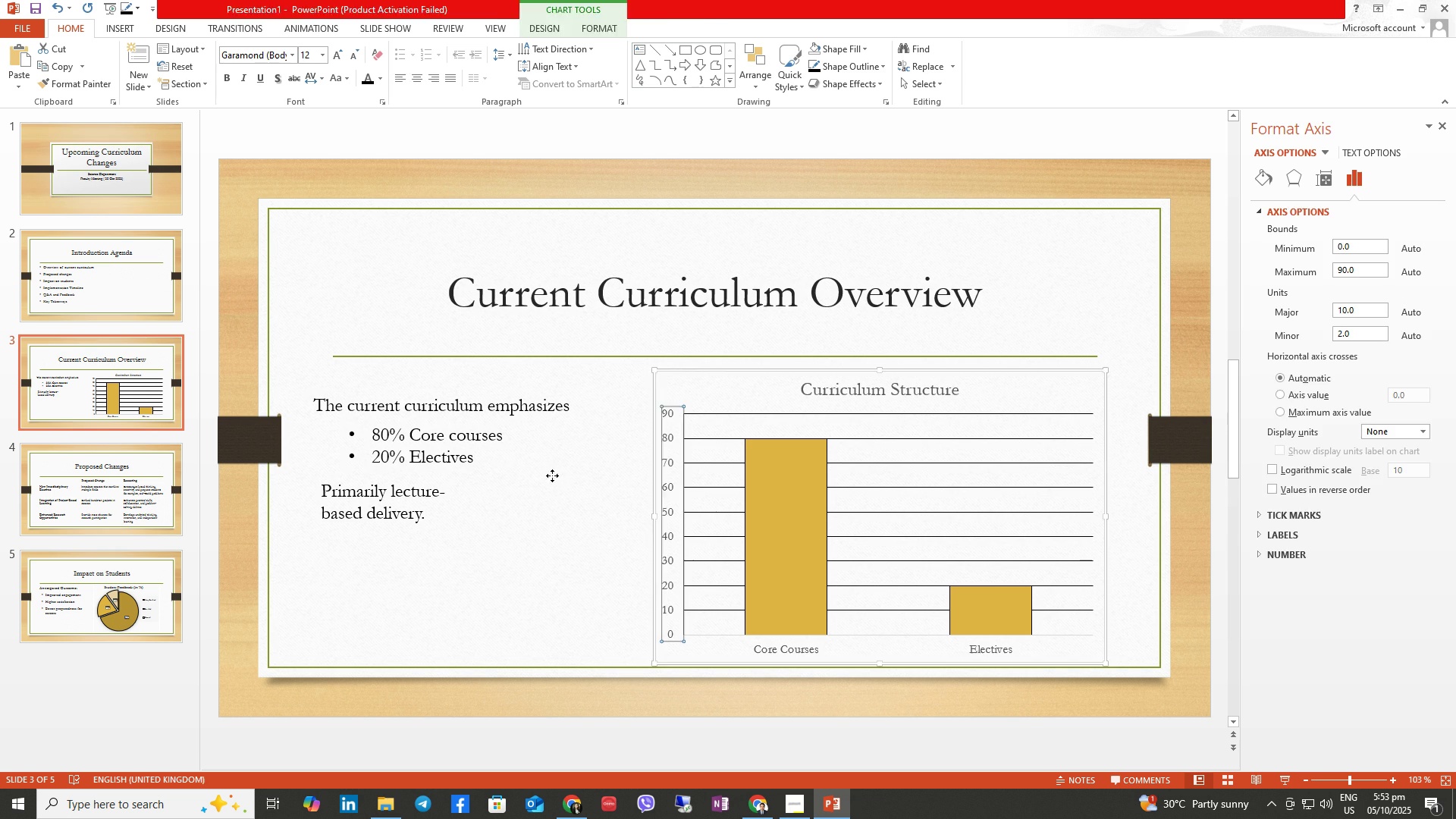 
left_click([552, 475])
 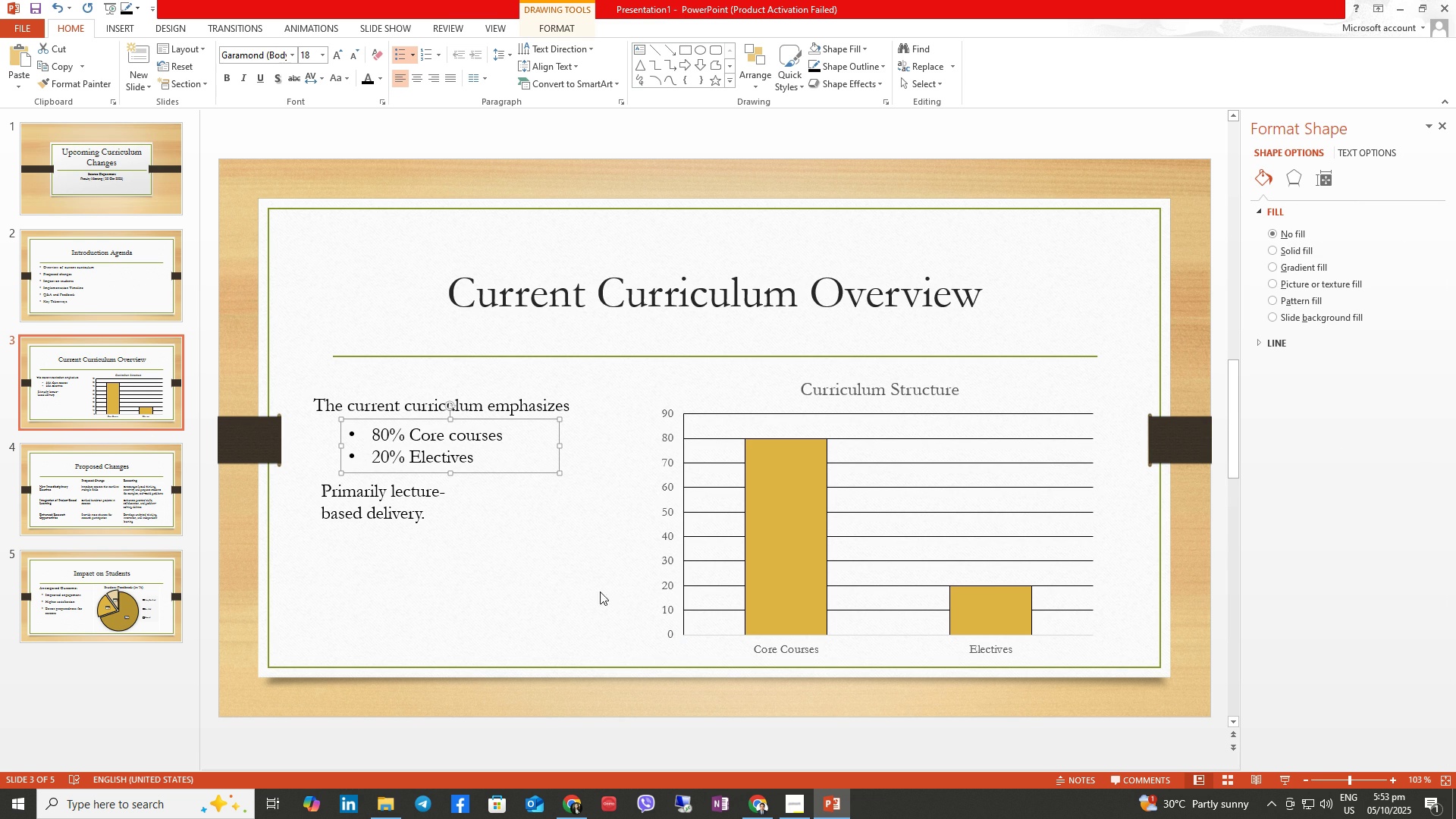 
left_click([825, 395])
 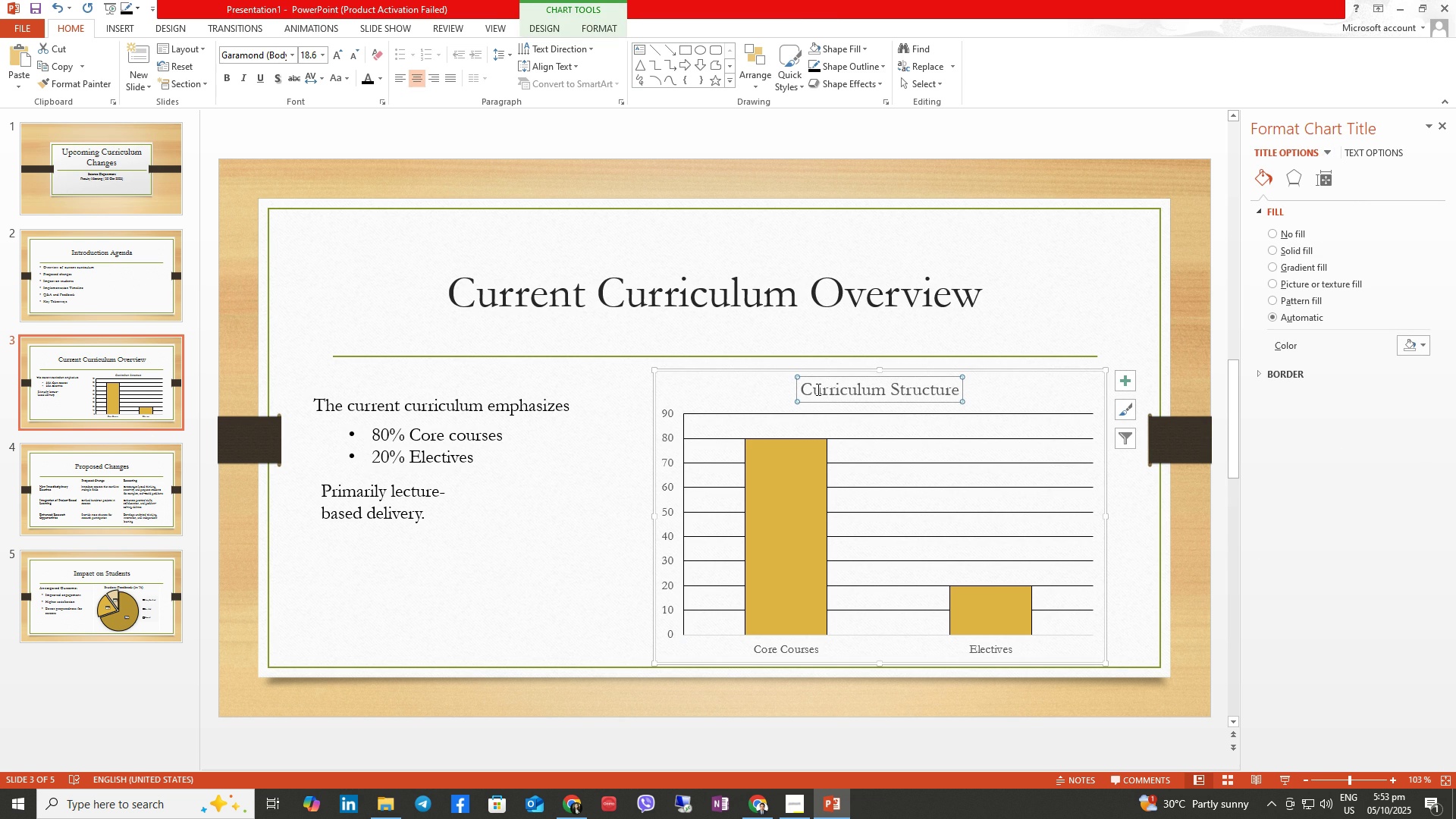 
key(Control+ControlLeft)
 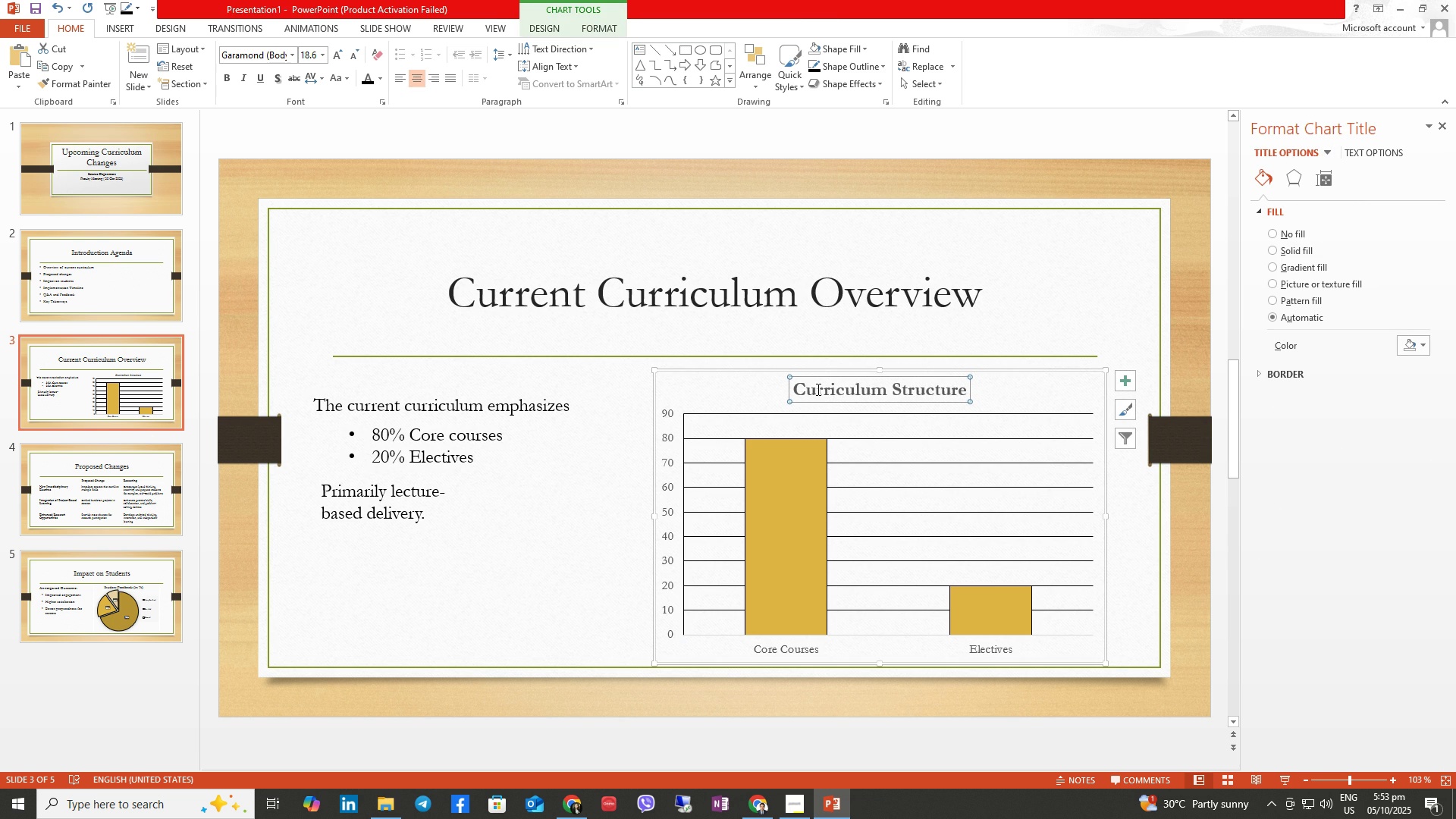 
key(Control+B)
 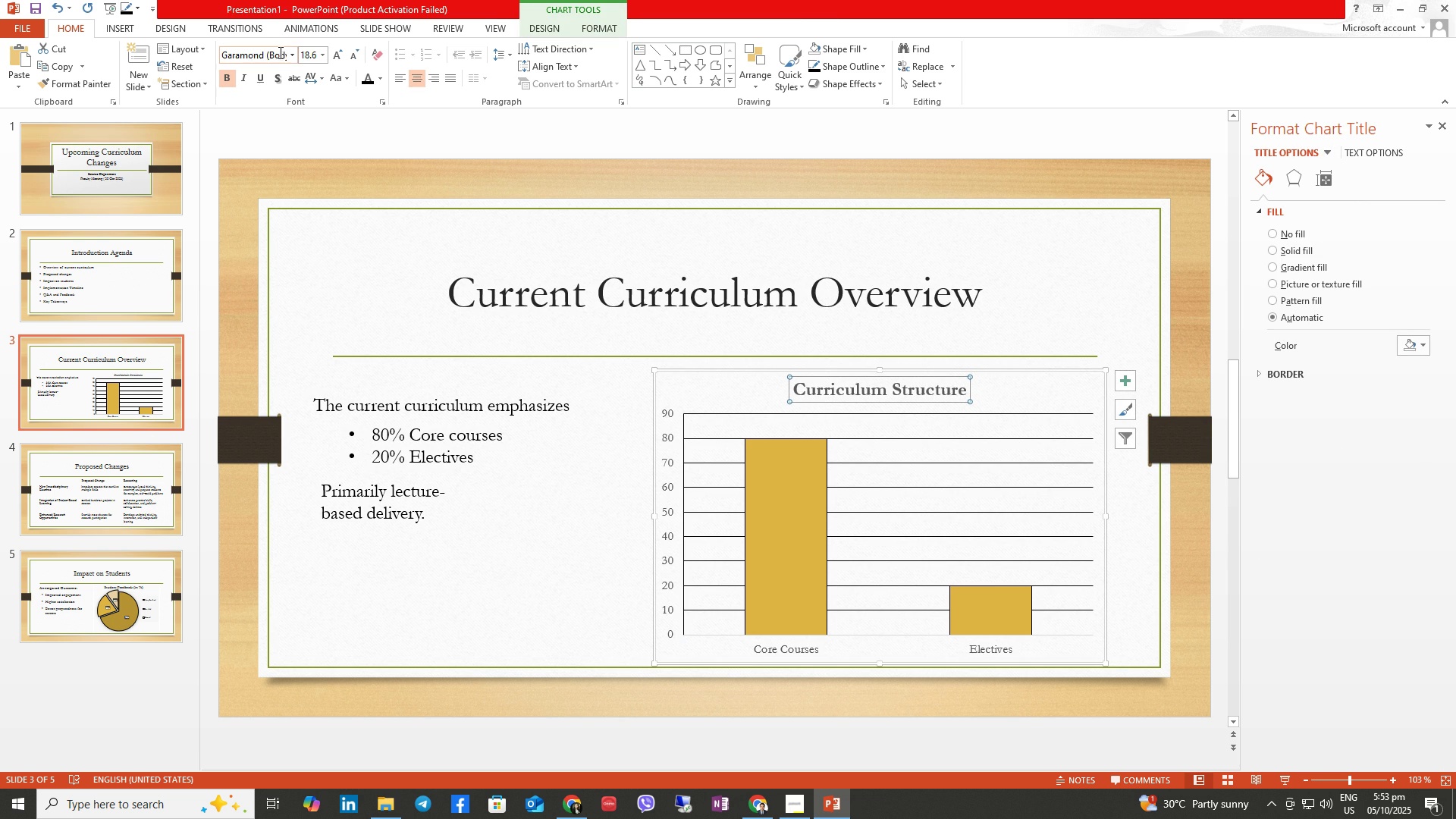 
left_click([293, 56])
 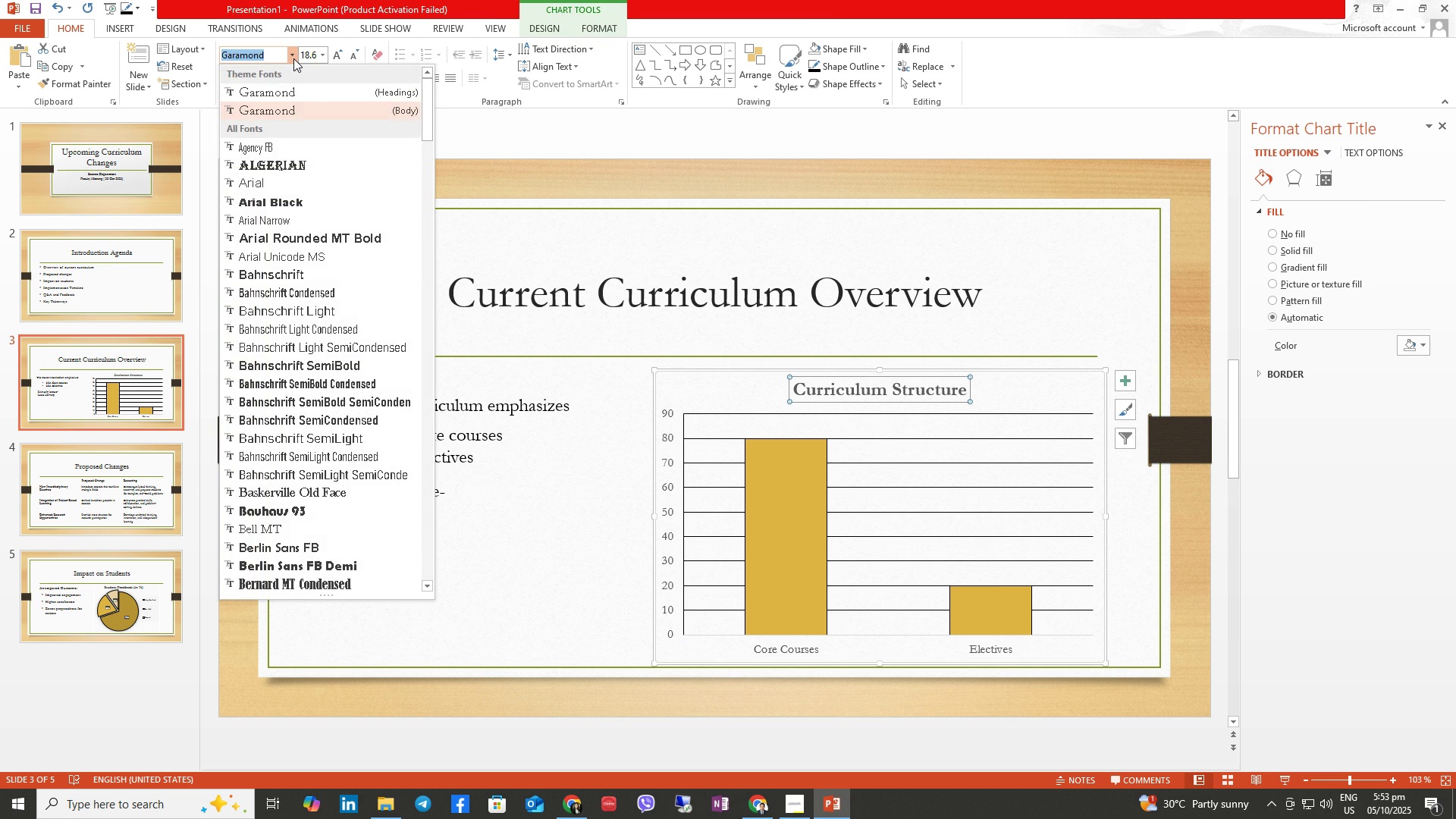 
type(ca)
 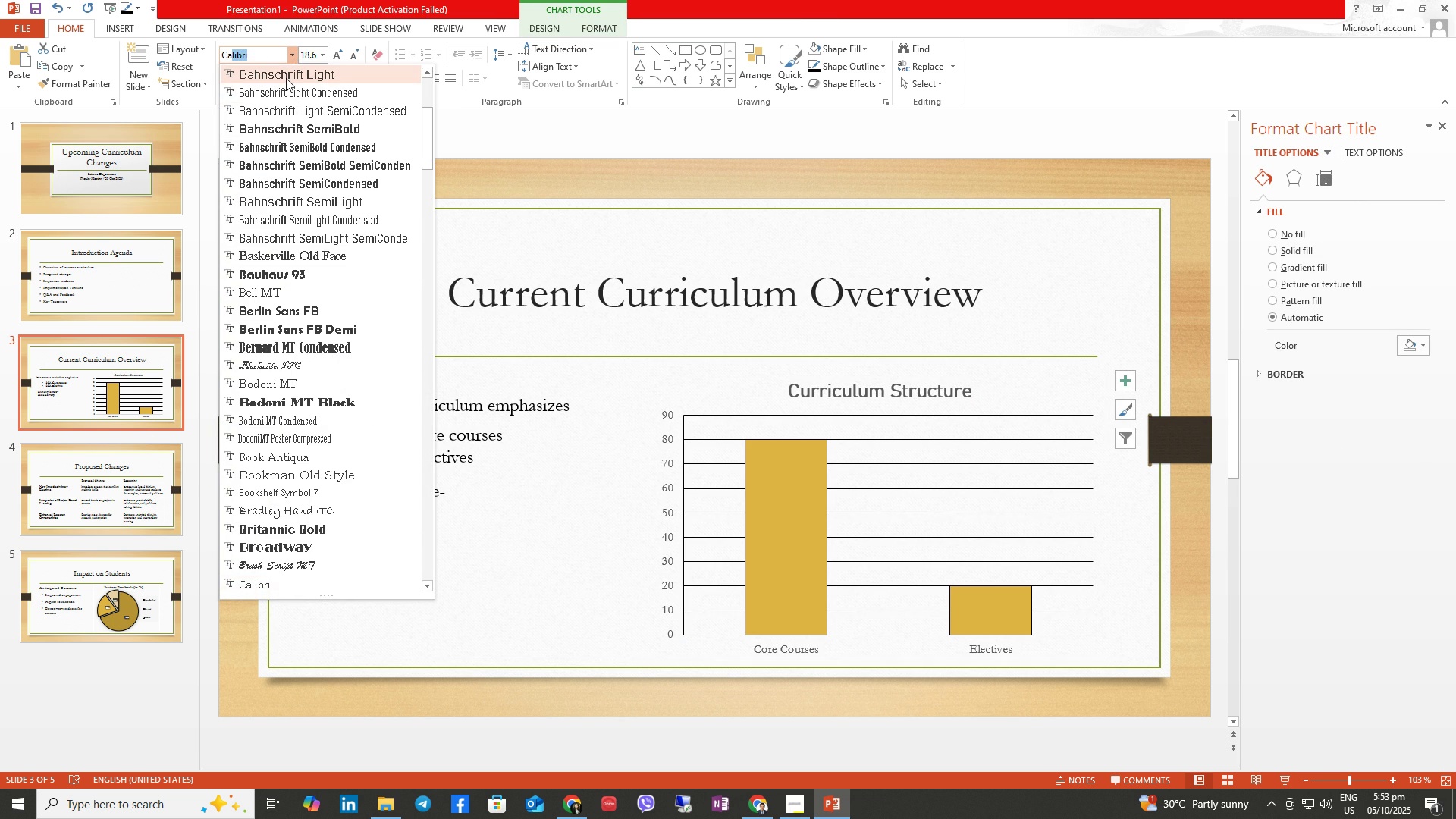 
key(Enter)
 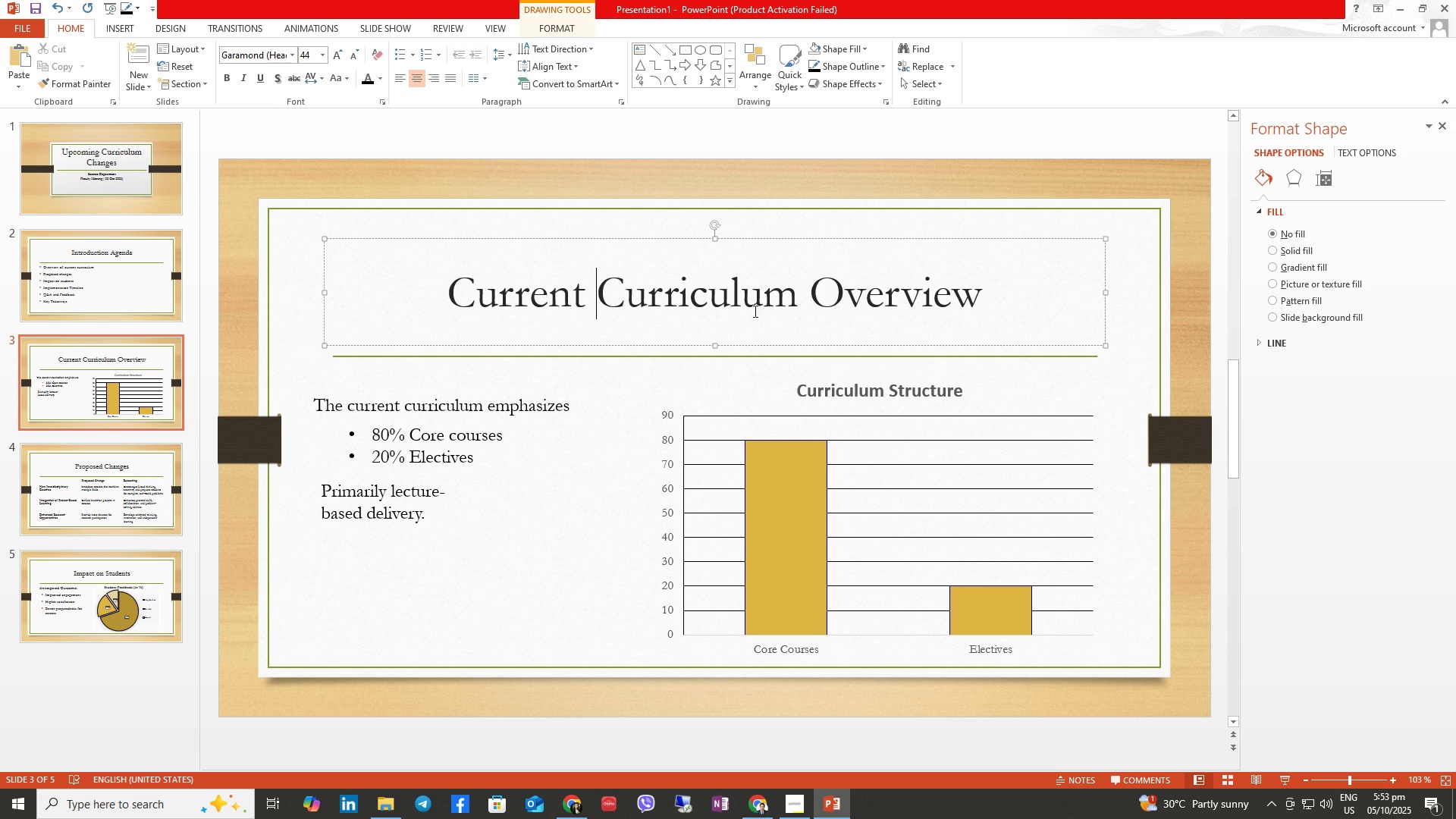 
left_click([874, 390])